 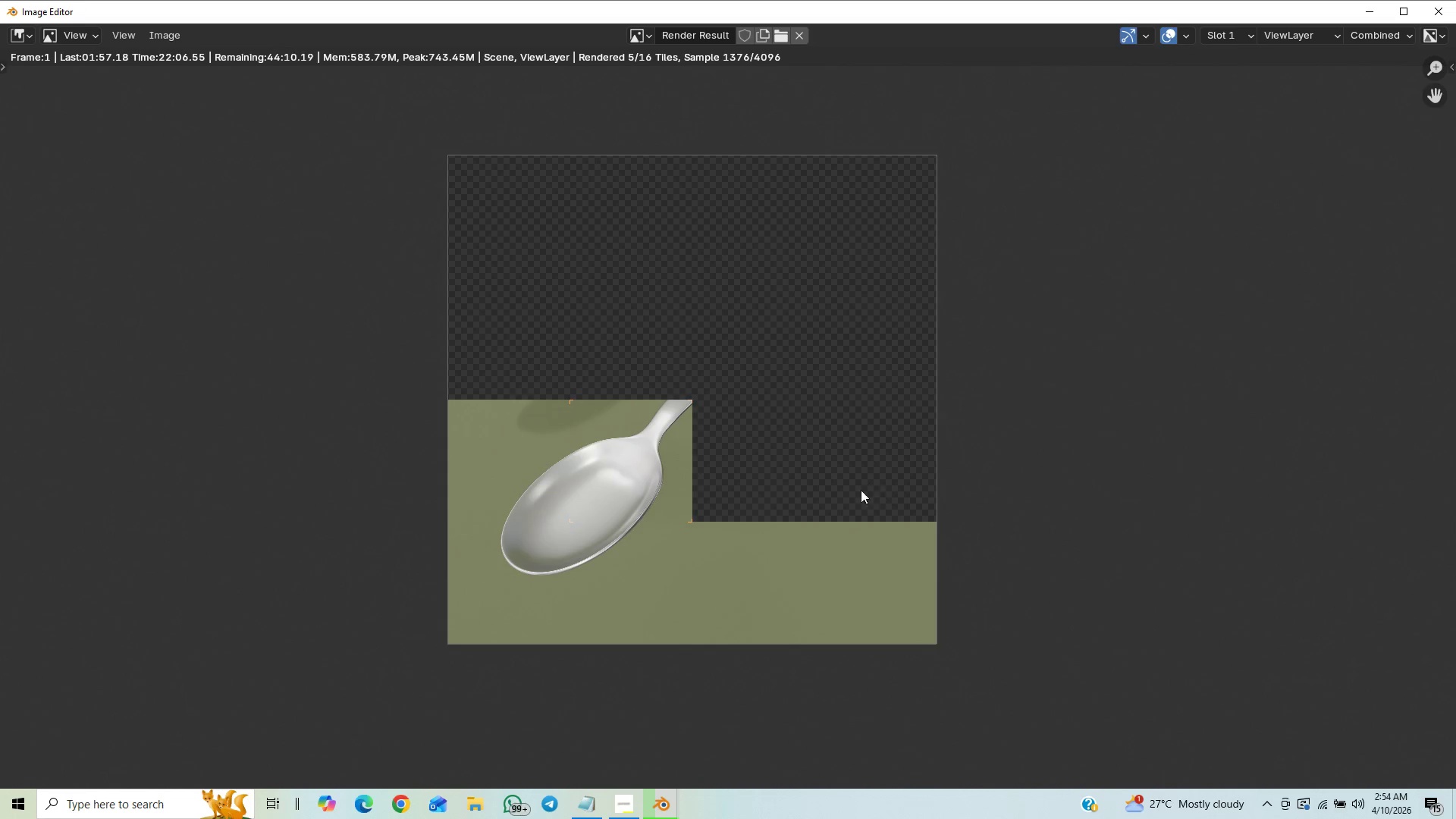 
scroll: coordinate [757, 511], scroll_direction: up, amount: 16.0
 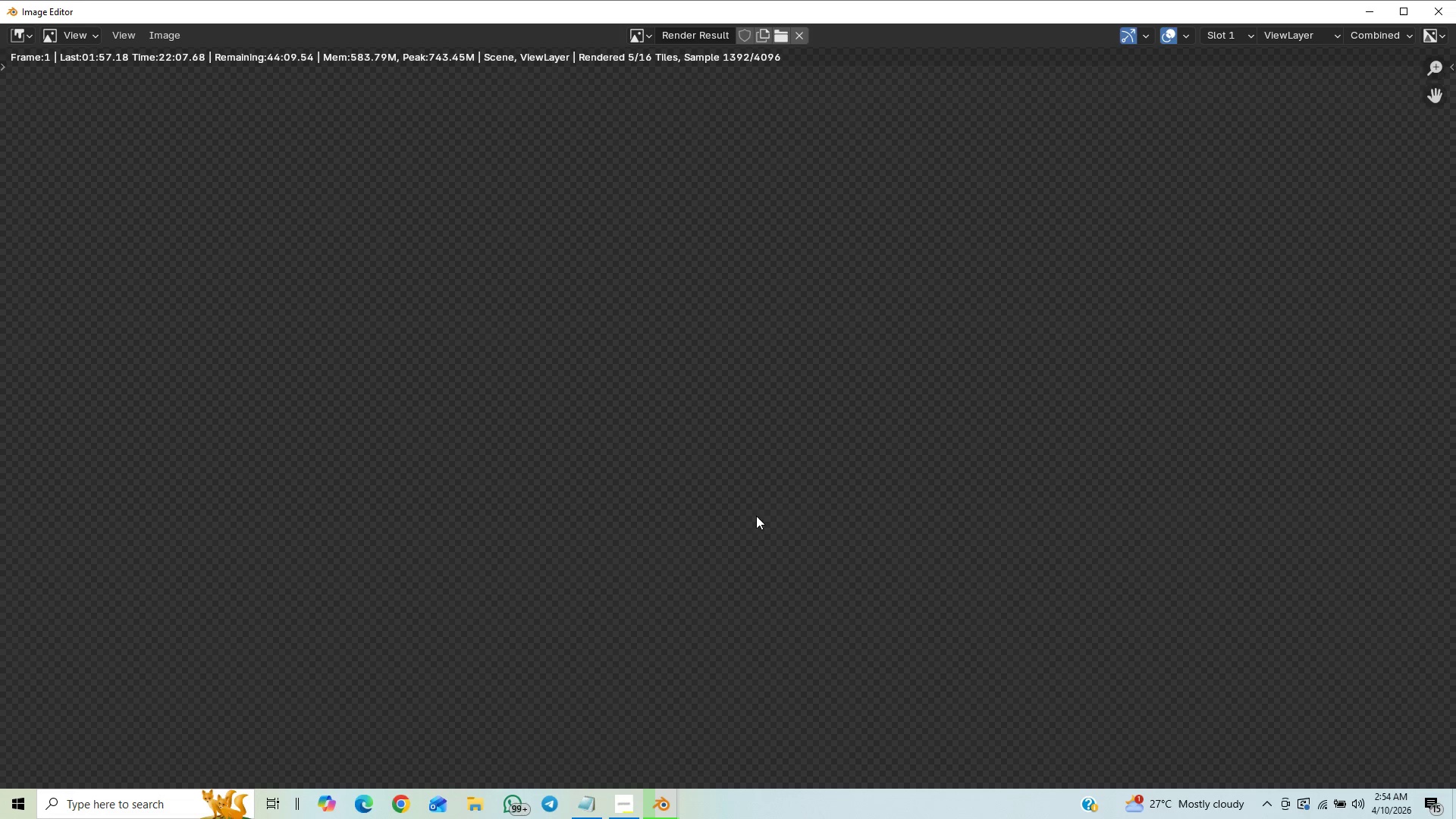 
scroll: coordinate [700, 425], scroll_direction: down, amount: 13.0
 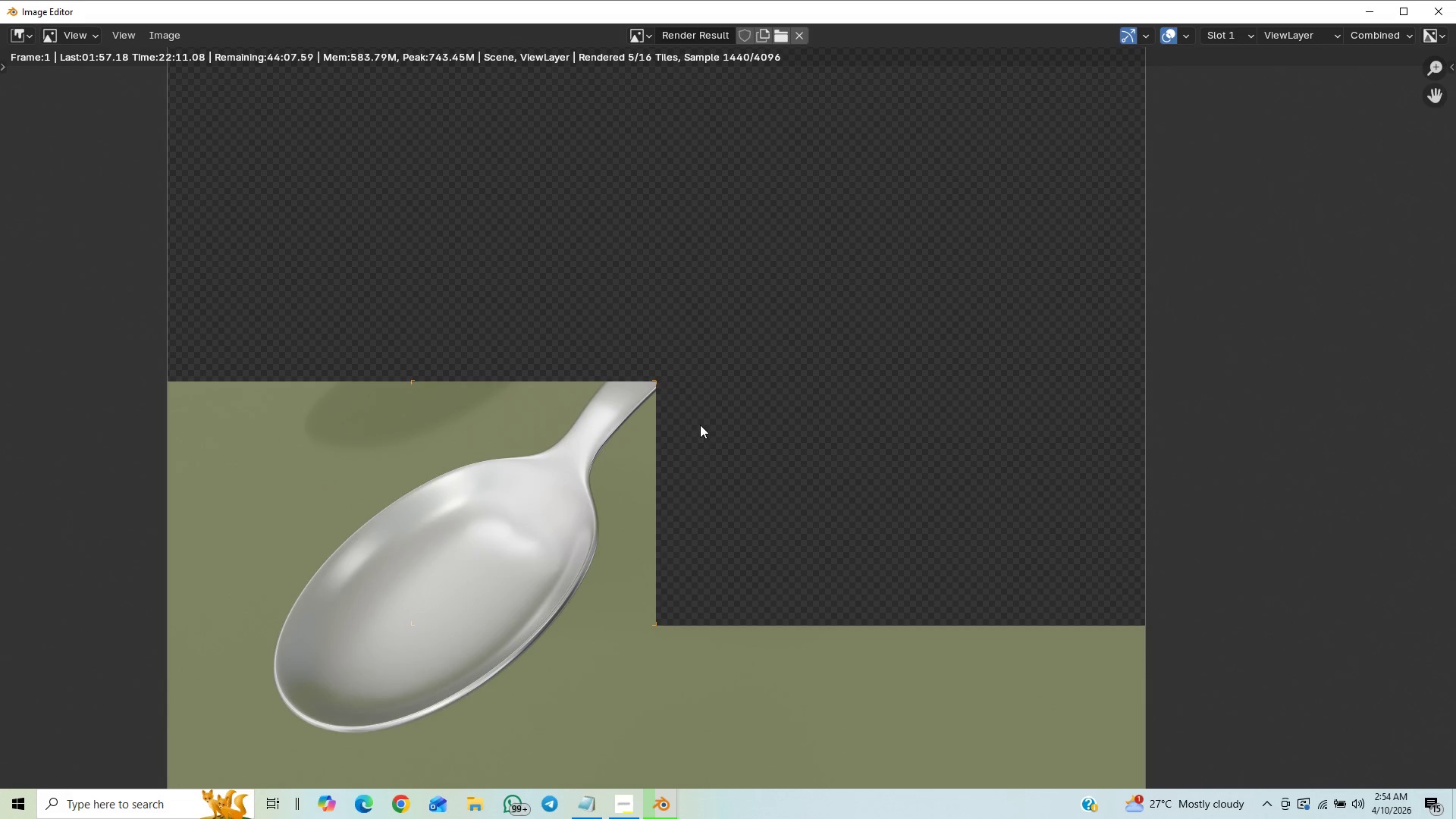 
scroll: coordinate [656, 448], scroll_direction: up, amount: 78.0
 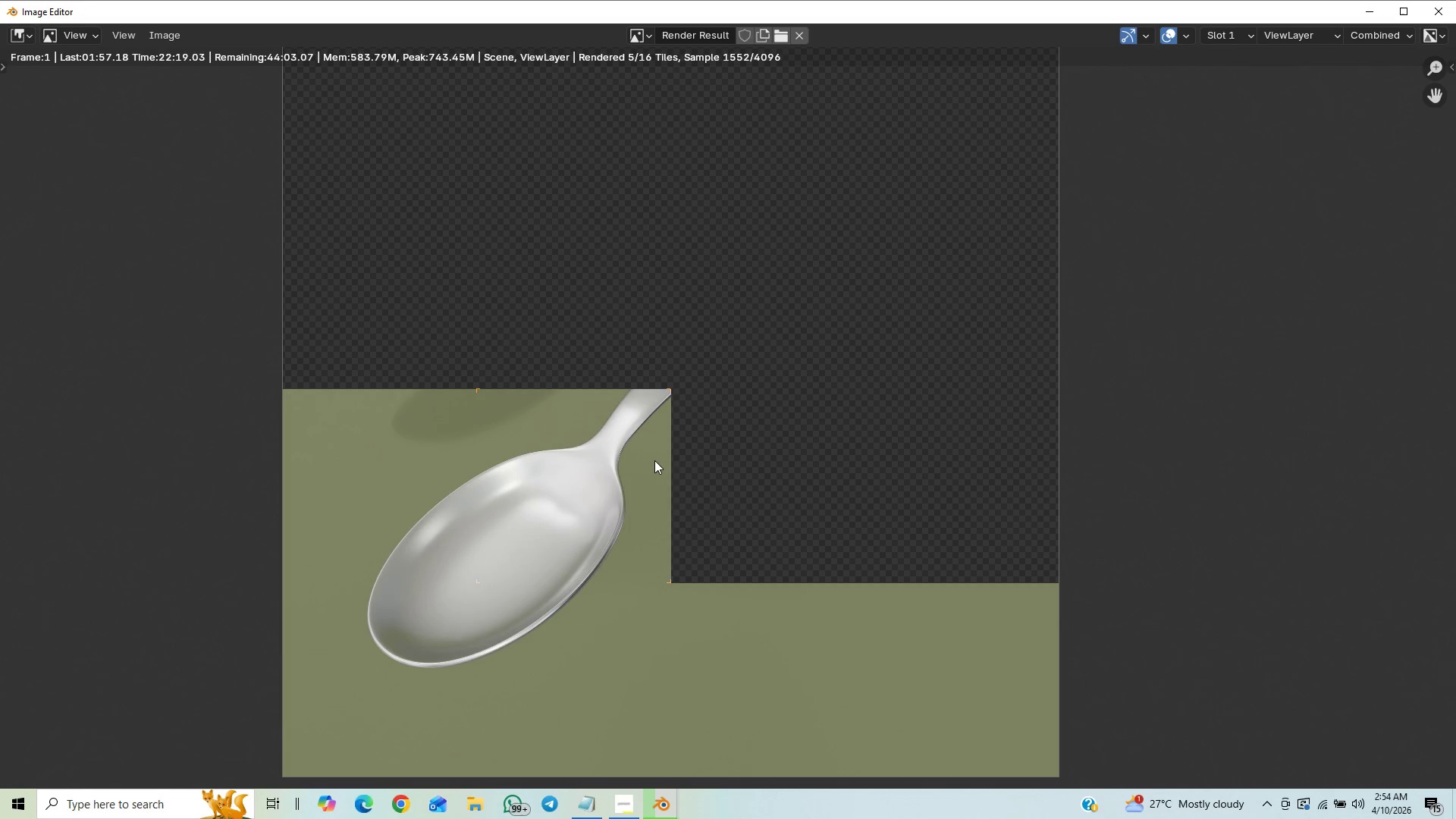 
wait(5.28)
 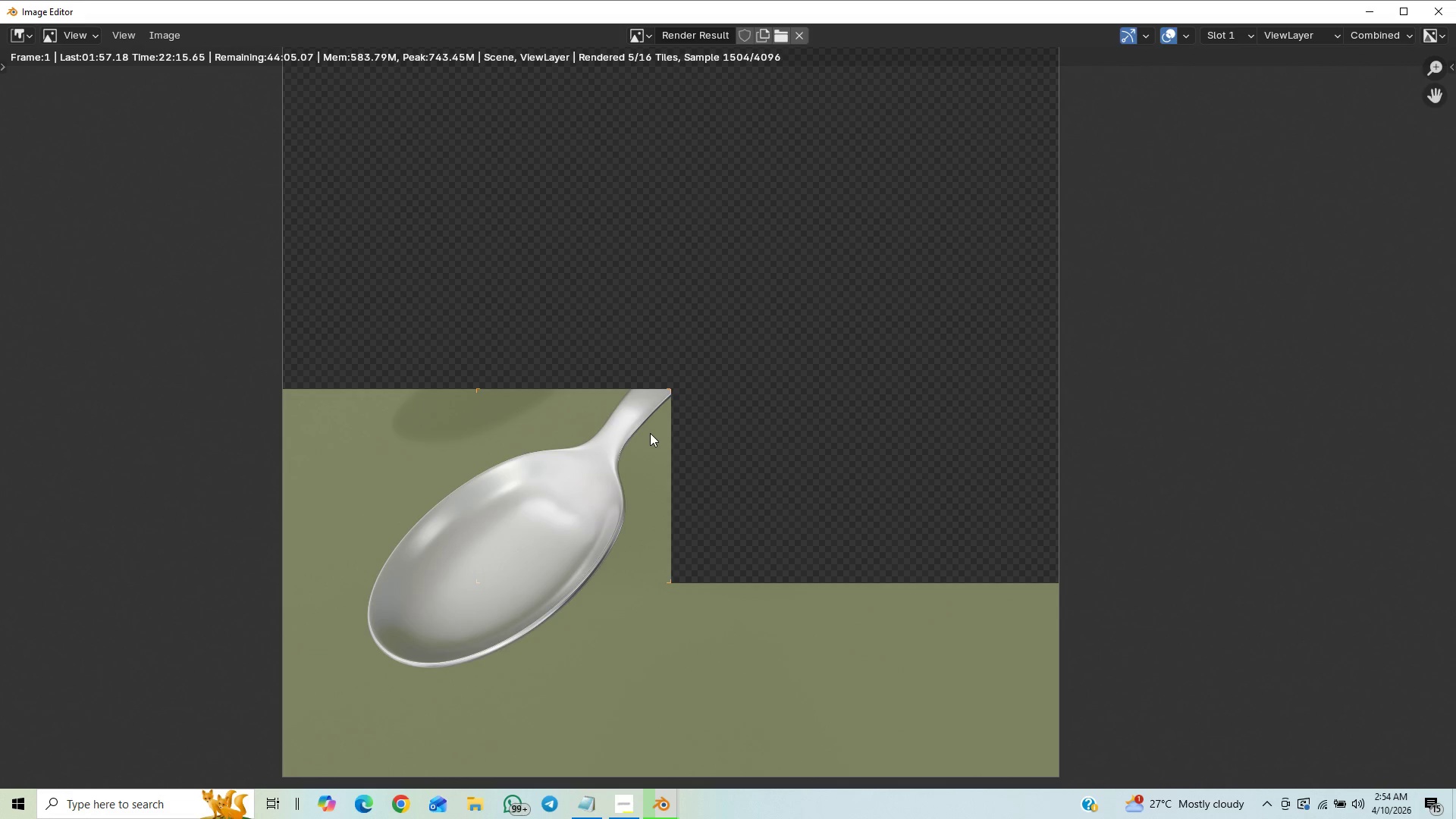 
scroll: coordinate [654, 460], scroll_direction: down, amount: 3.0
 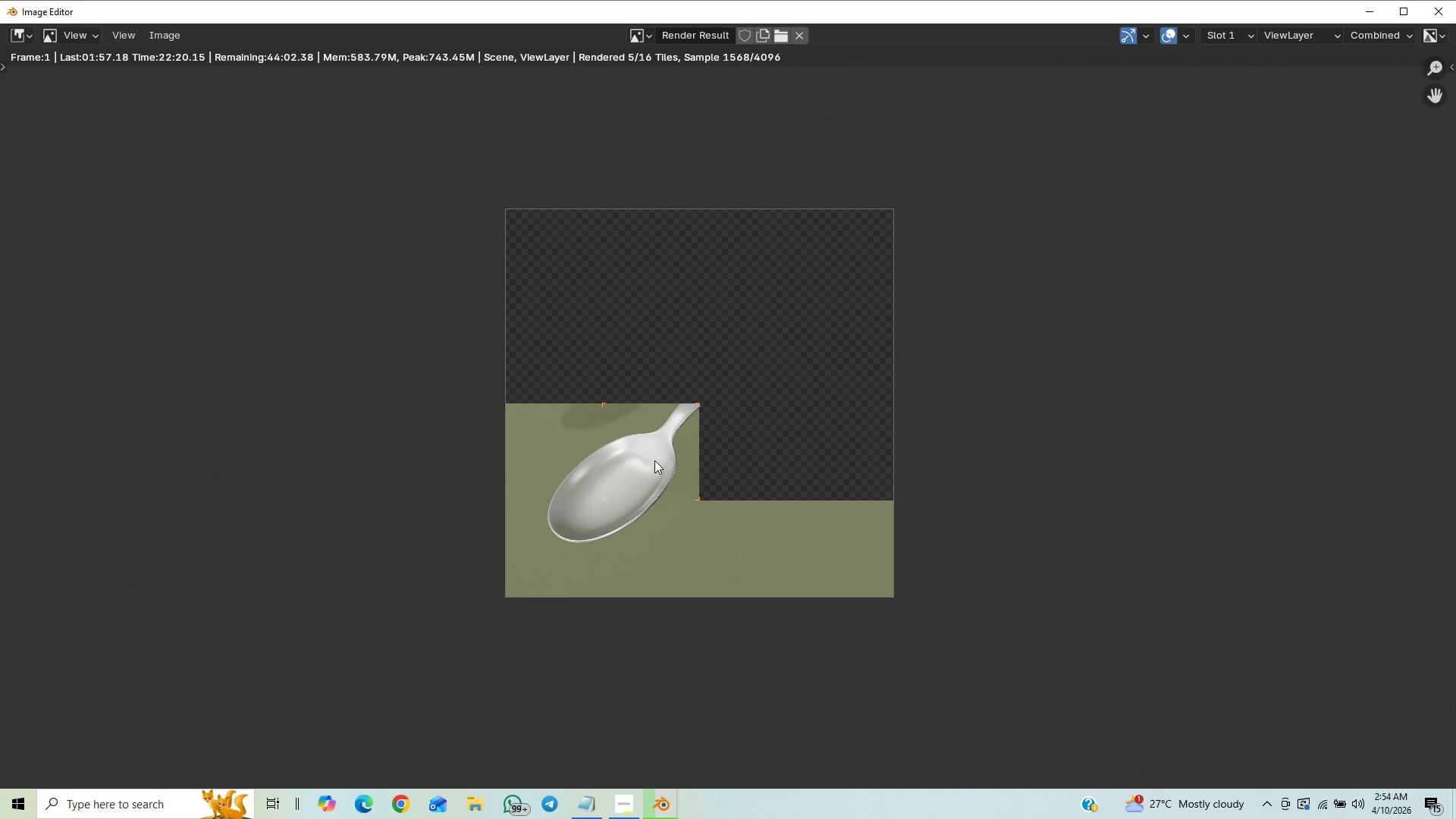 
scroll: coordinate [654, 460], scroll_direction: up, amount: 6.0
 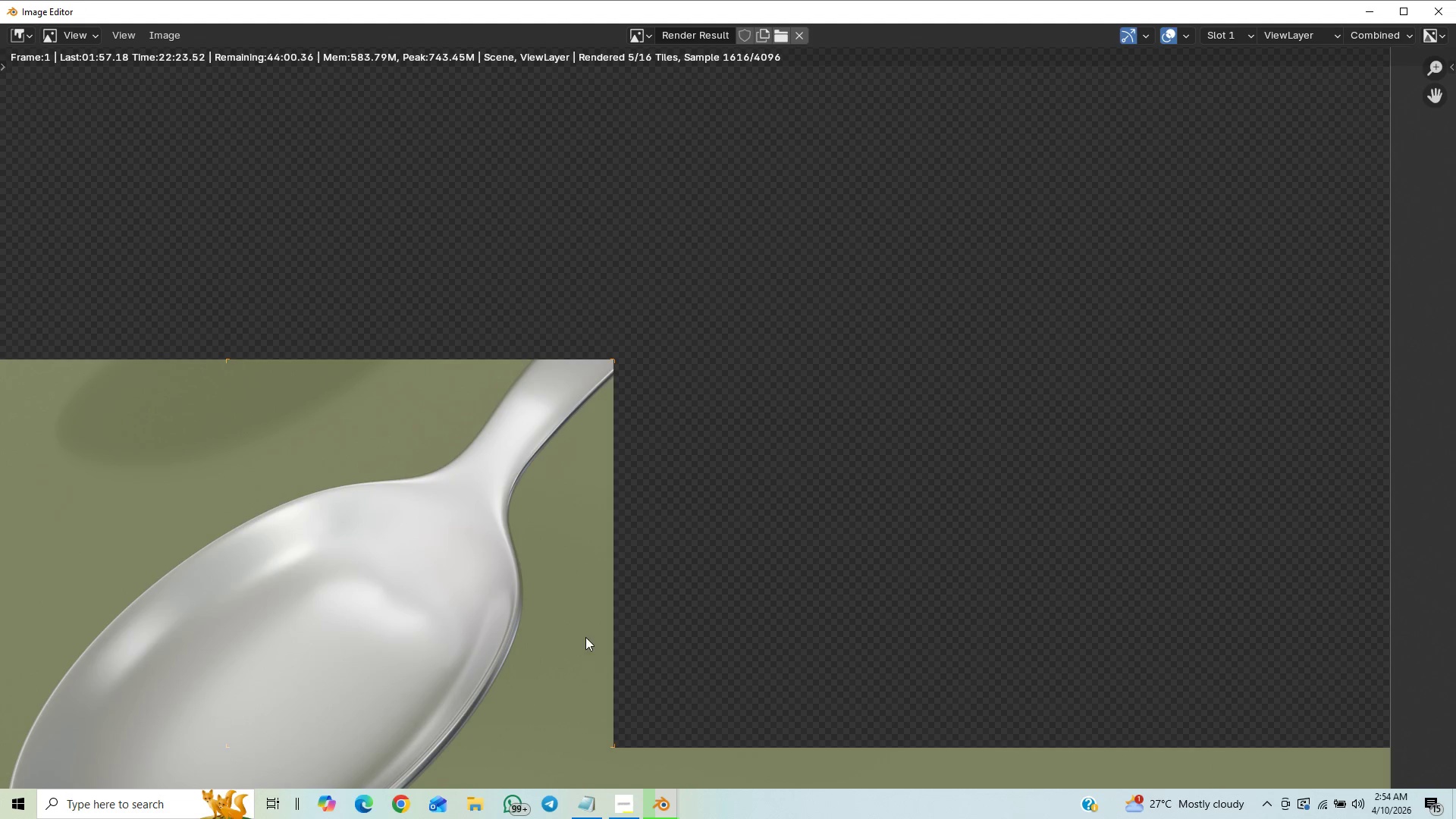 
scroll: coordinate [586, 637], scroll_direction: down, amount: 1.0
 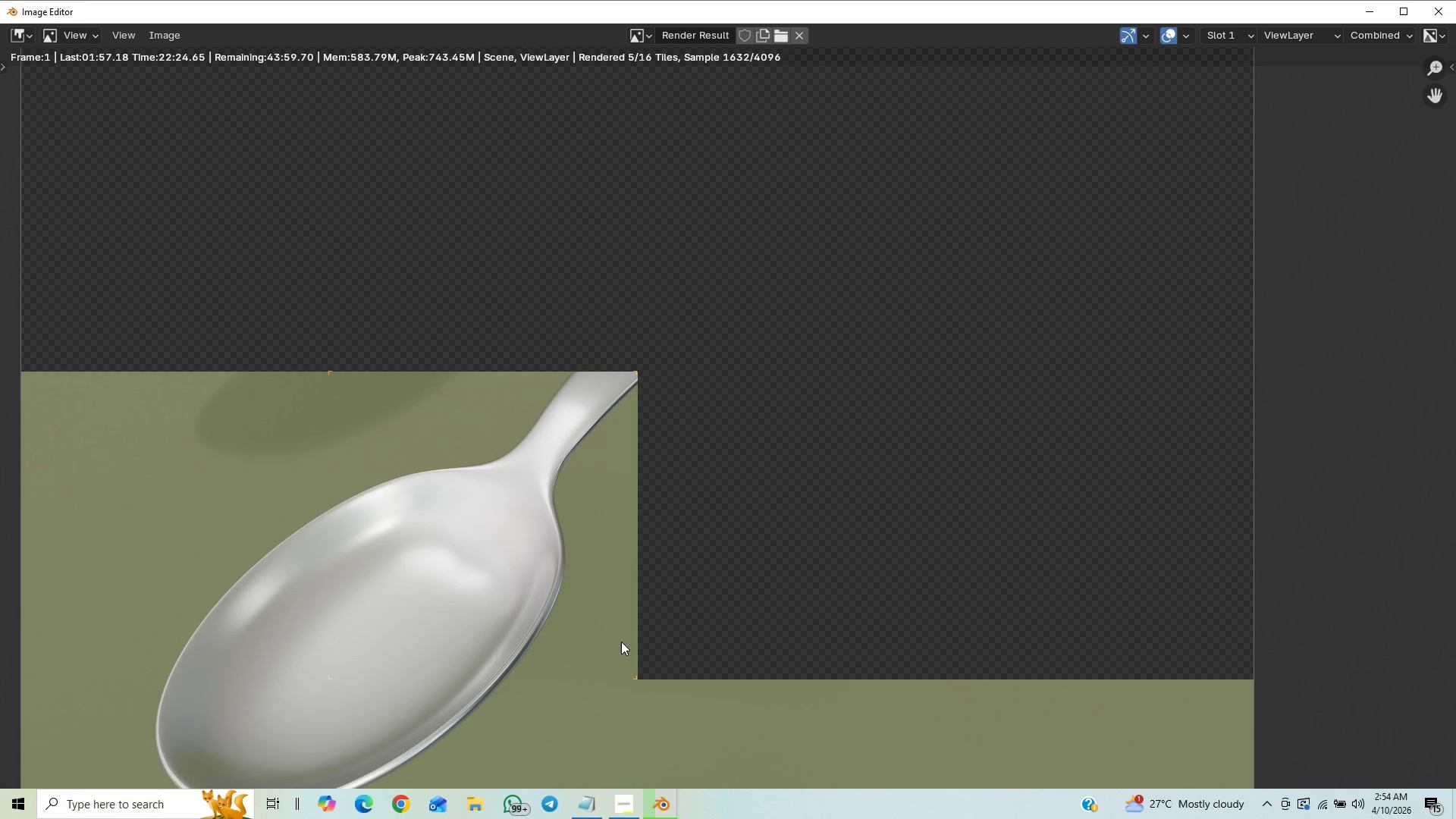 
scroll: coordinate [601, 522], scroll_direction: up, amount: 3.0
 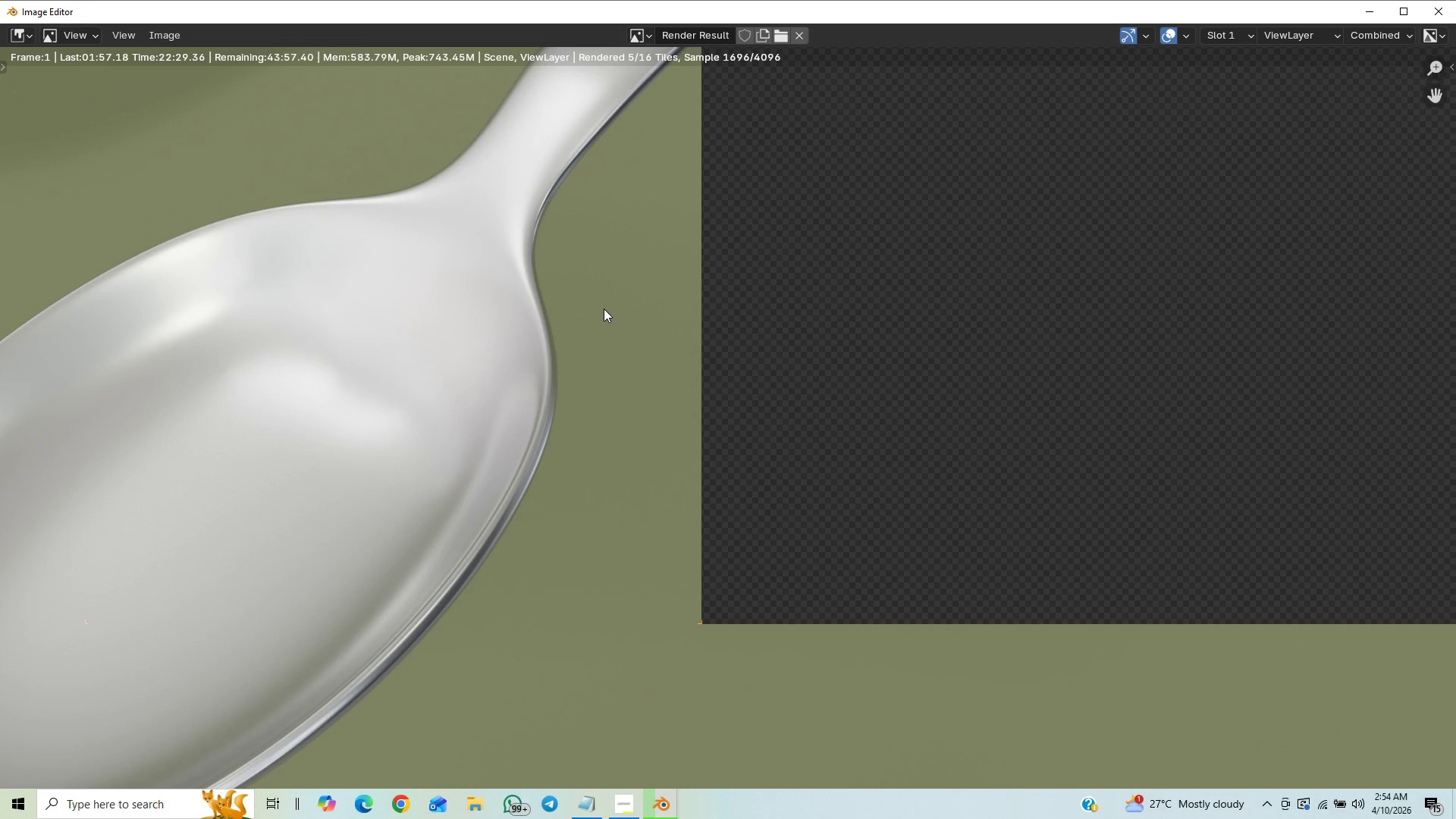 
scroll: coordinate [619, 394], scroll_direction: down, amount: 12.0
 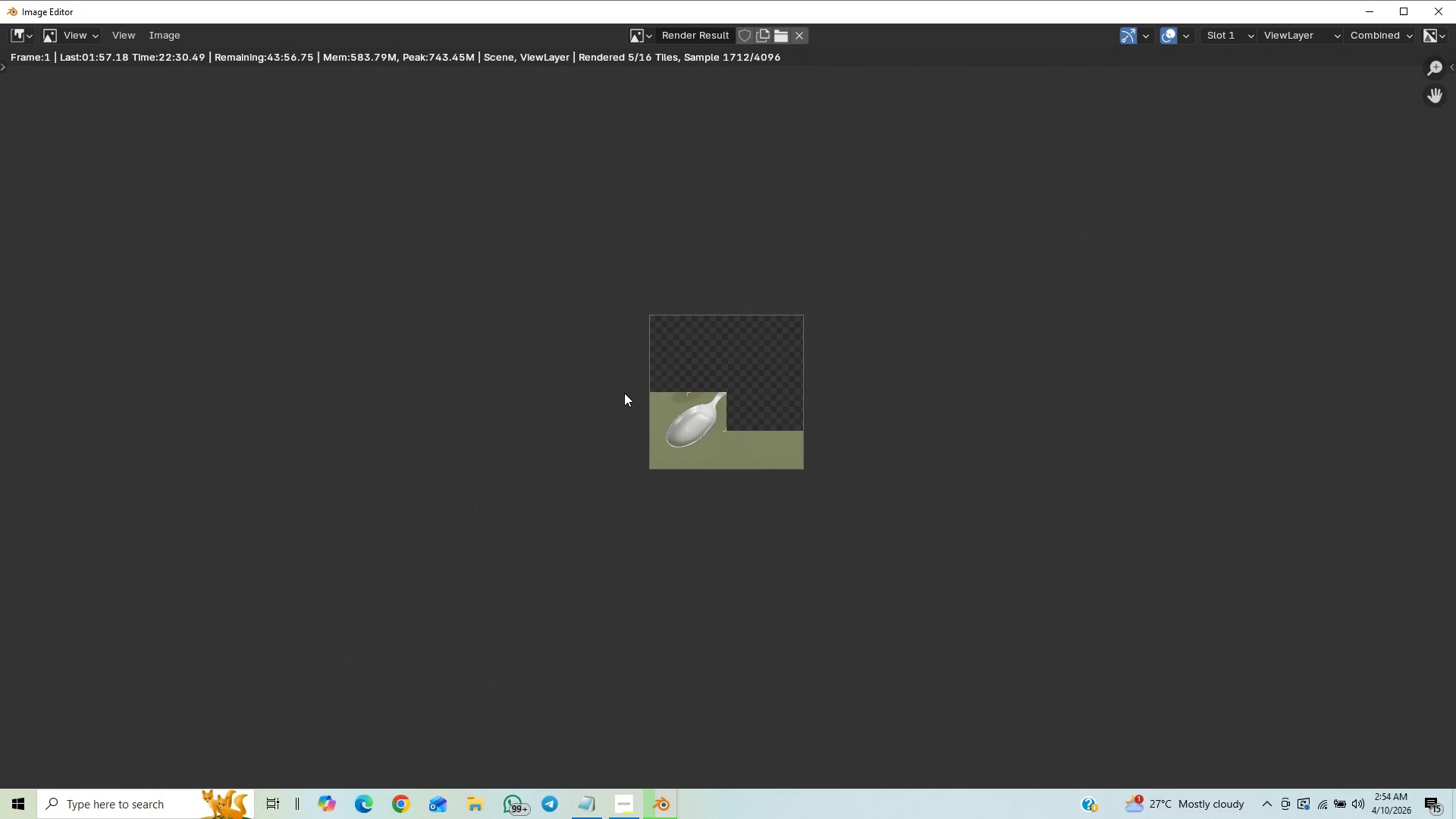 
scroll: coordinate [598, 463], scroll_direction: up, amount: 4.0
 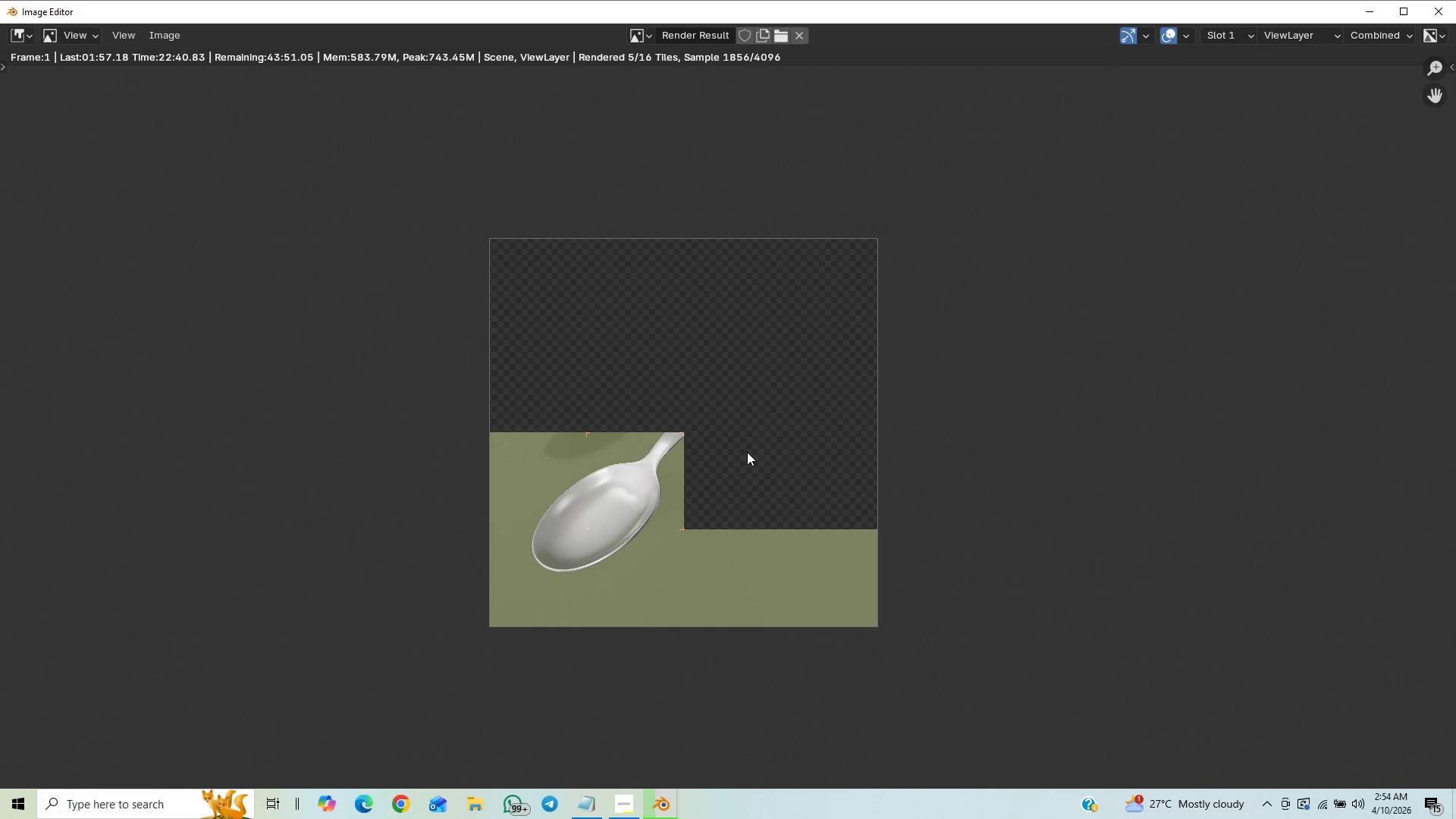 
wait(11.81)
 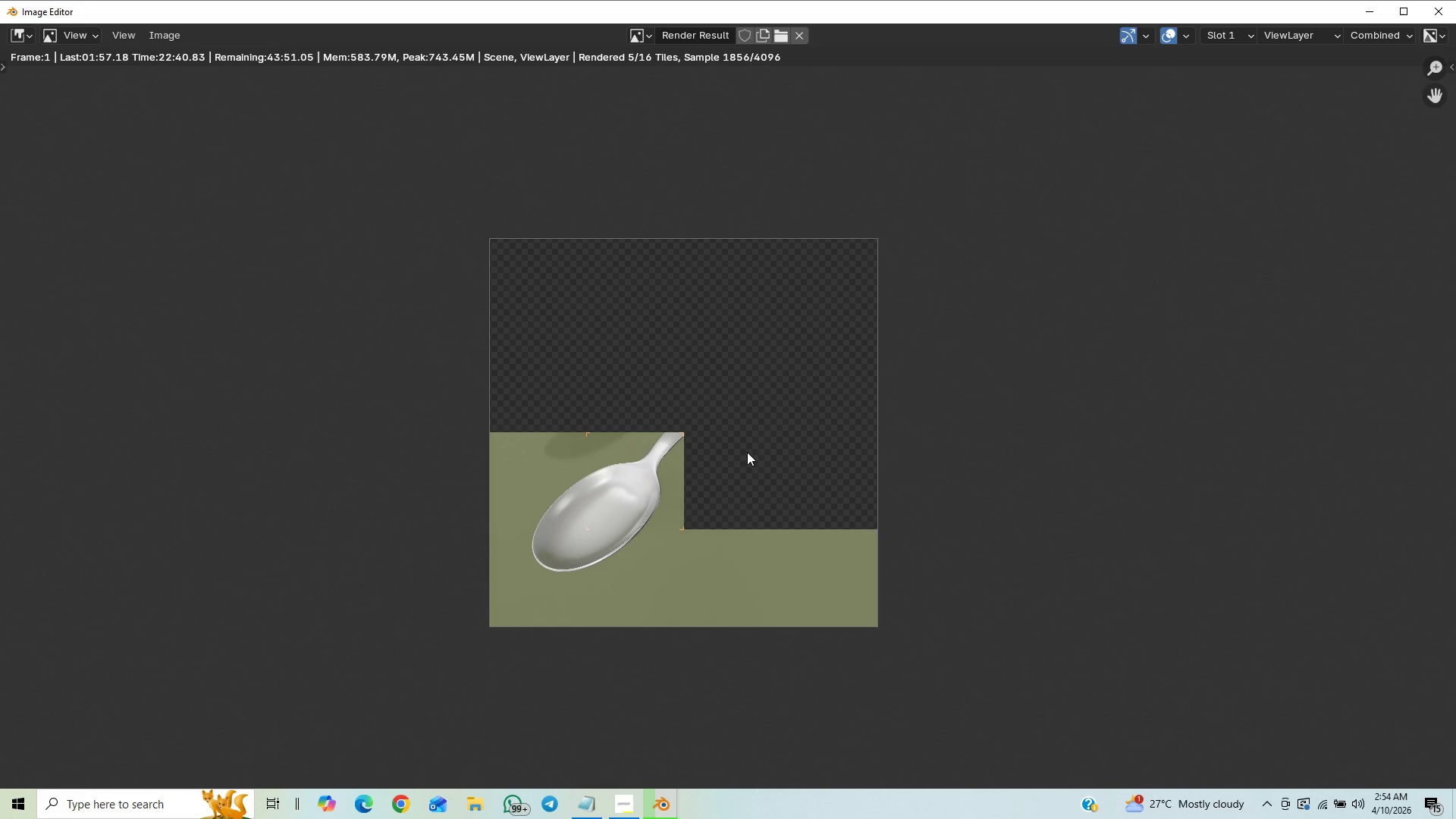 
scroll: coordinate [889, 240], scroll_direction: down, amount: 1.0
 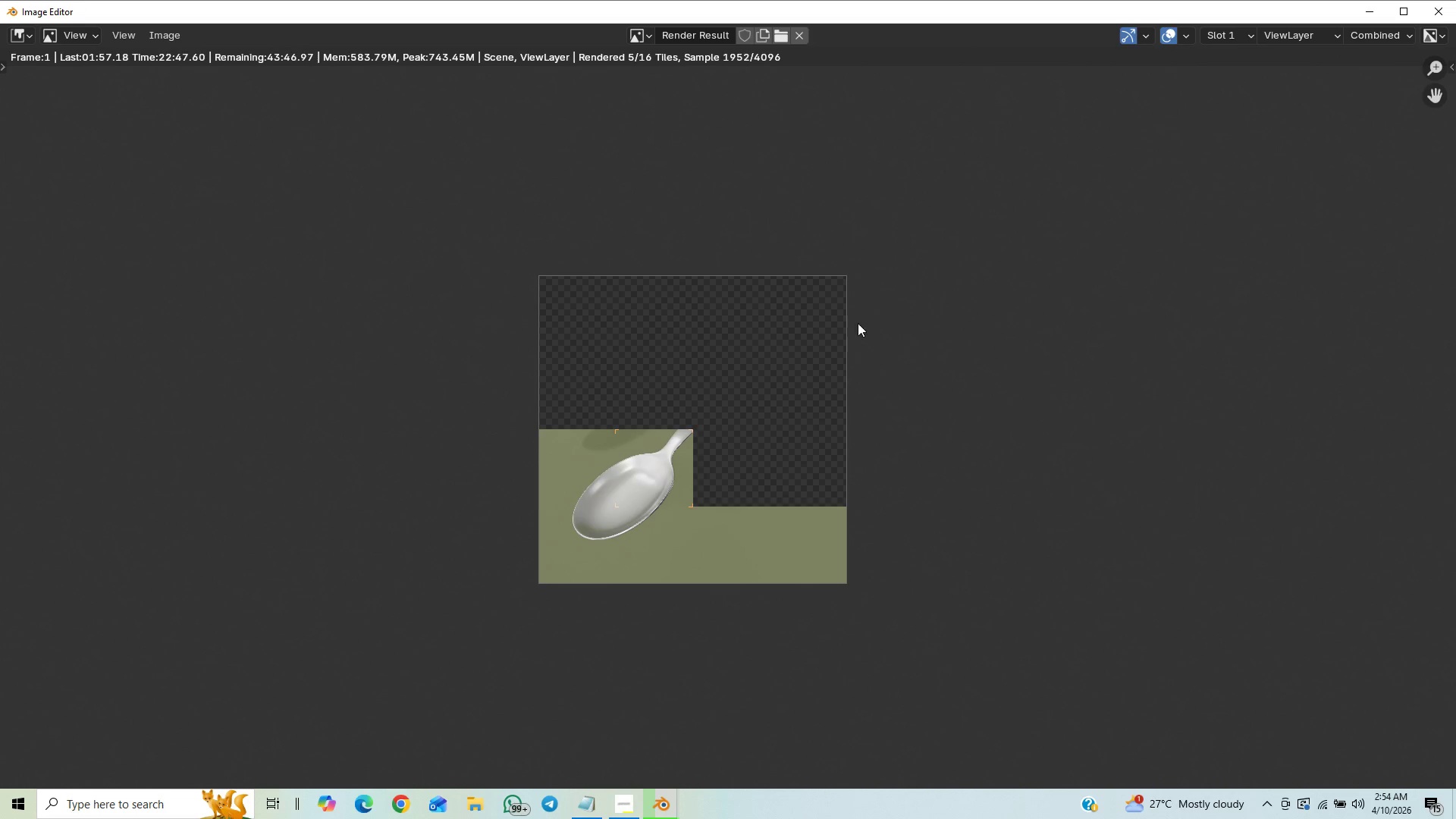 
scroll: coordinate [848, 338], scroll_direction: up, amount: 5.0
 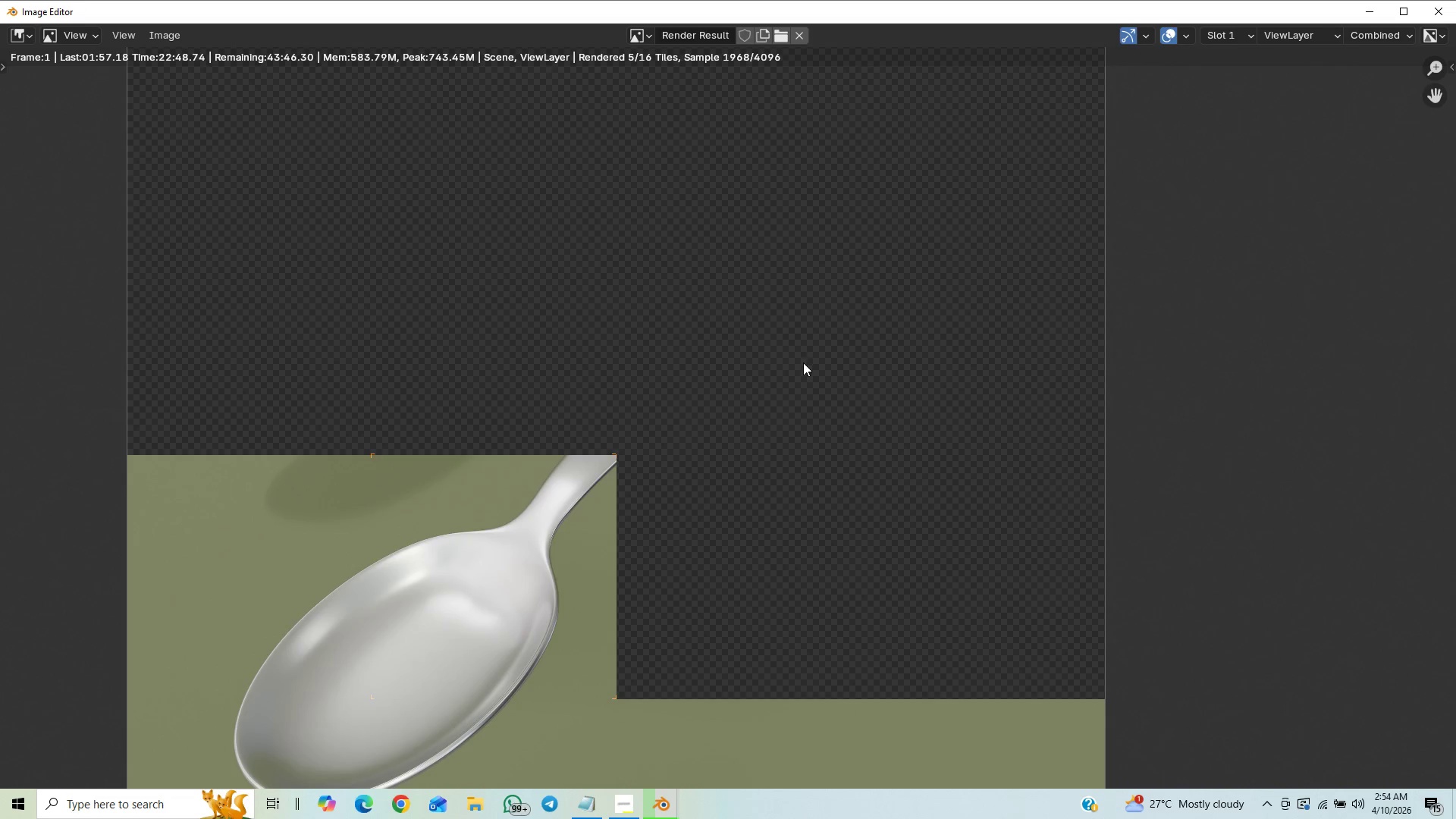 
scroll: coordinate [817, 420], scroll_direction: down, amount: 5.0
 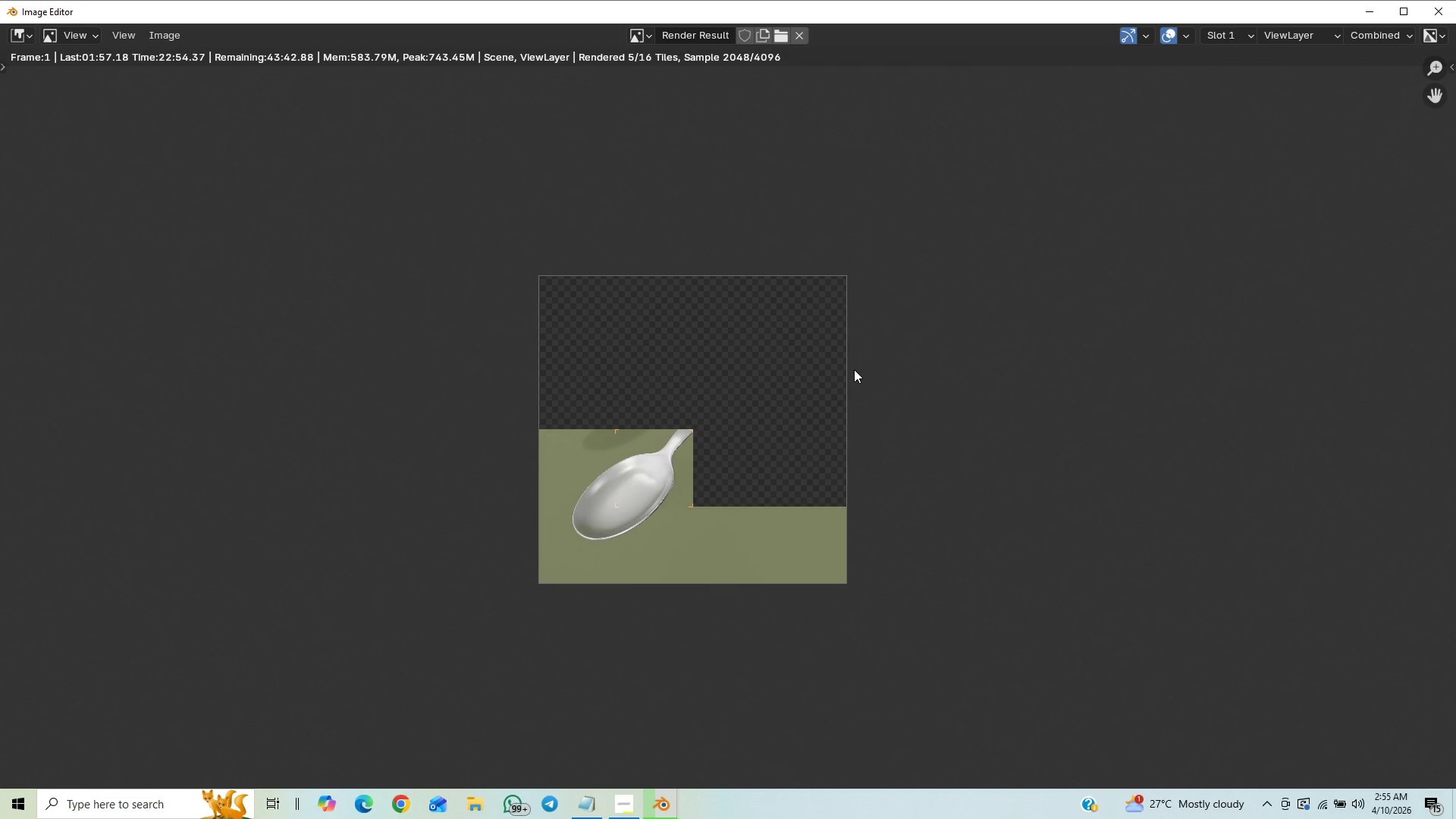 
wait(5.41)
 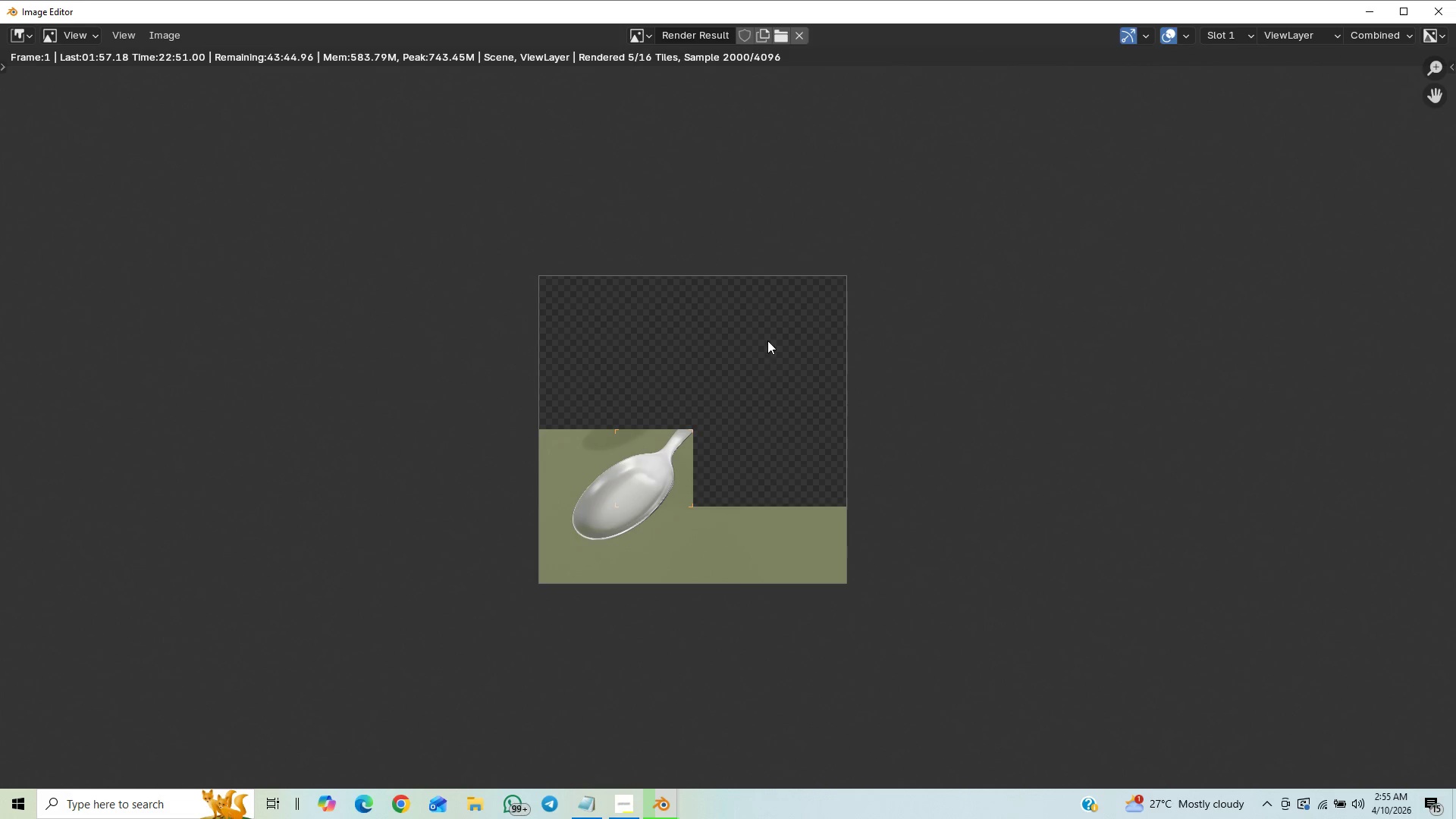 
scroll: coordinate [799, 422], scroll_direction: down, amount: 17.0
 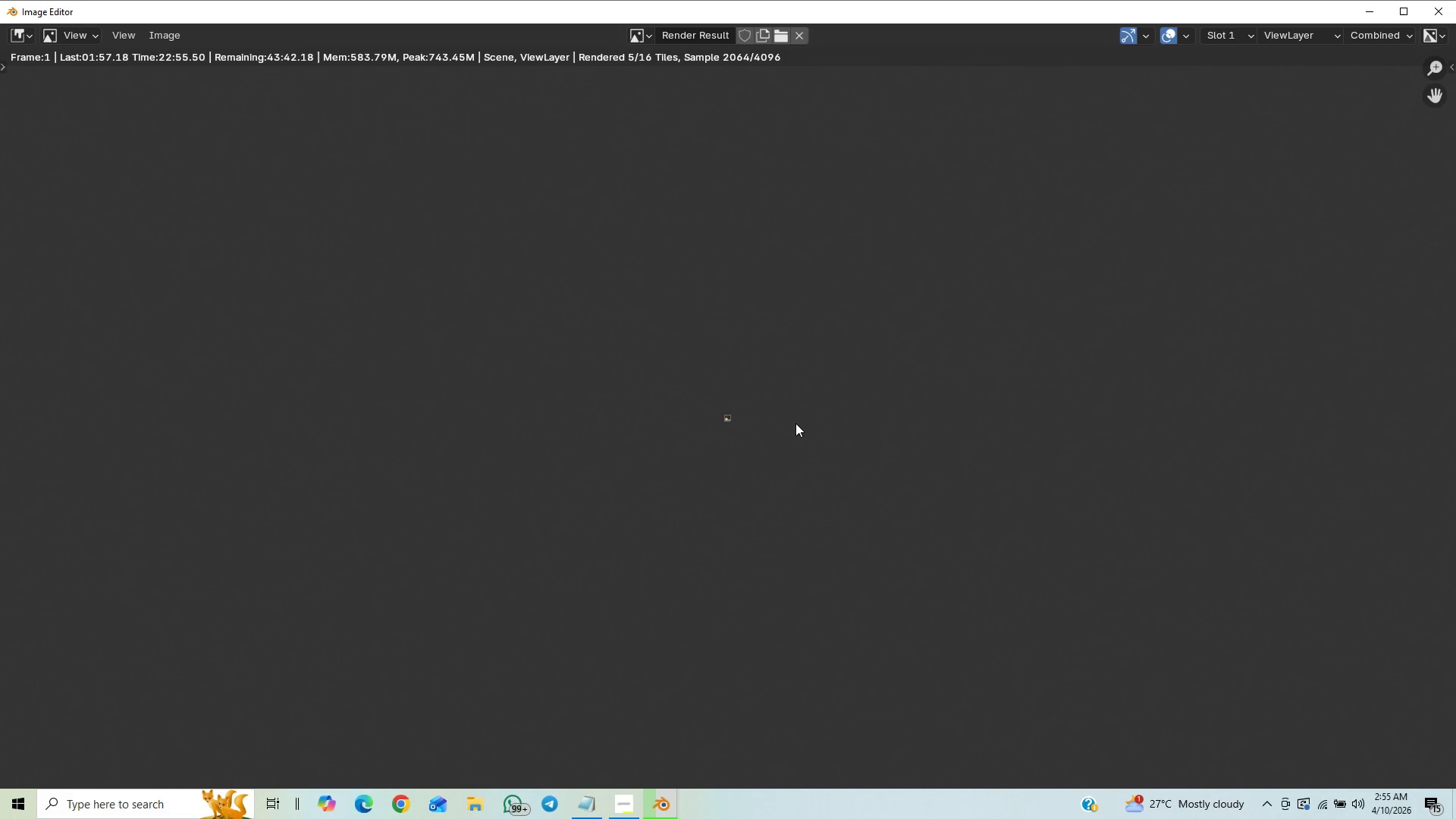 
scroll: coordinate [797, 422], scroll_direction: up, amount: 24.0
 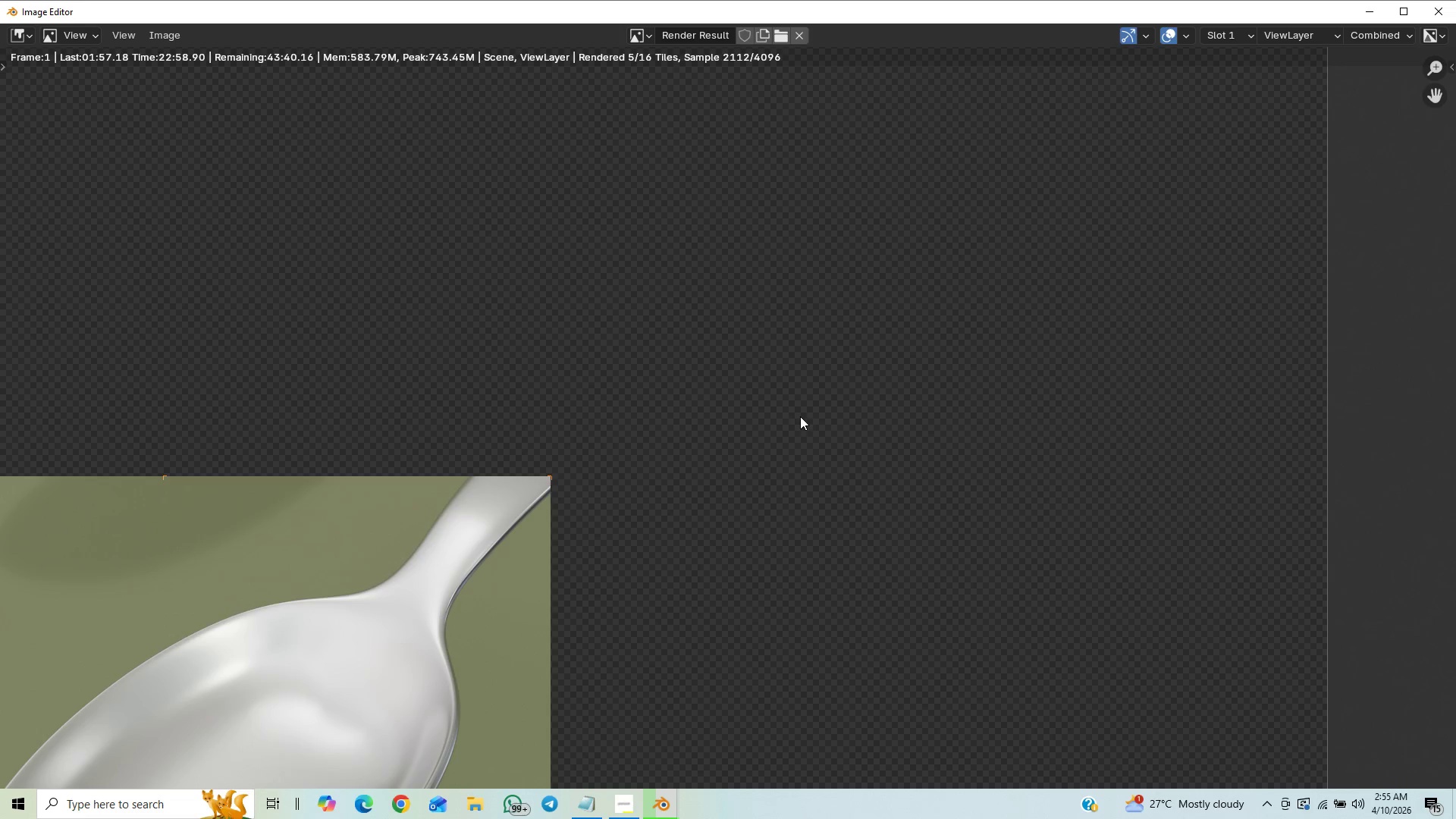 
scroll: coordinate [800, 416], scroll_direction: down, amount: 25.0
 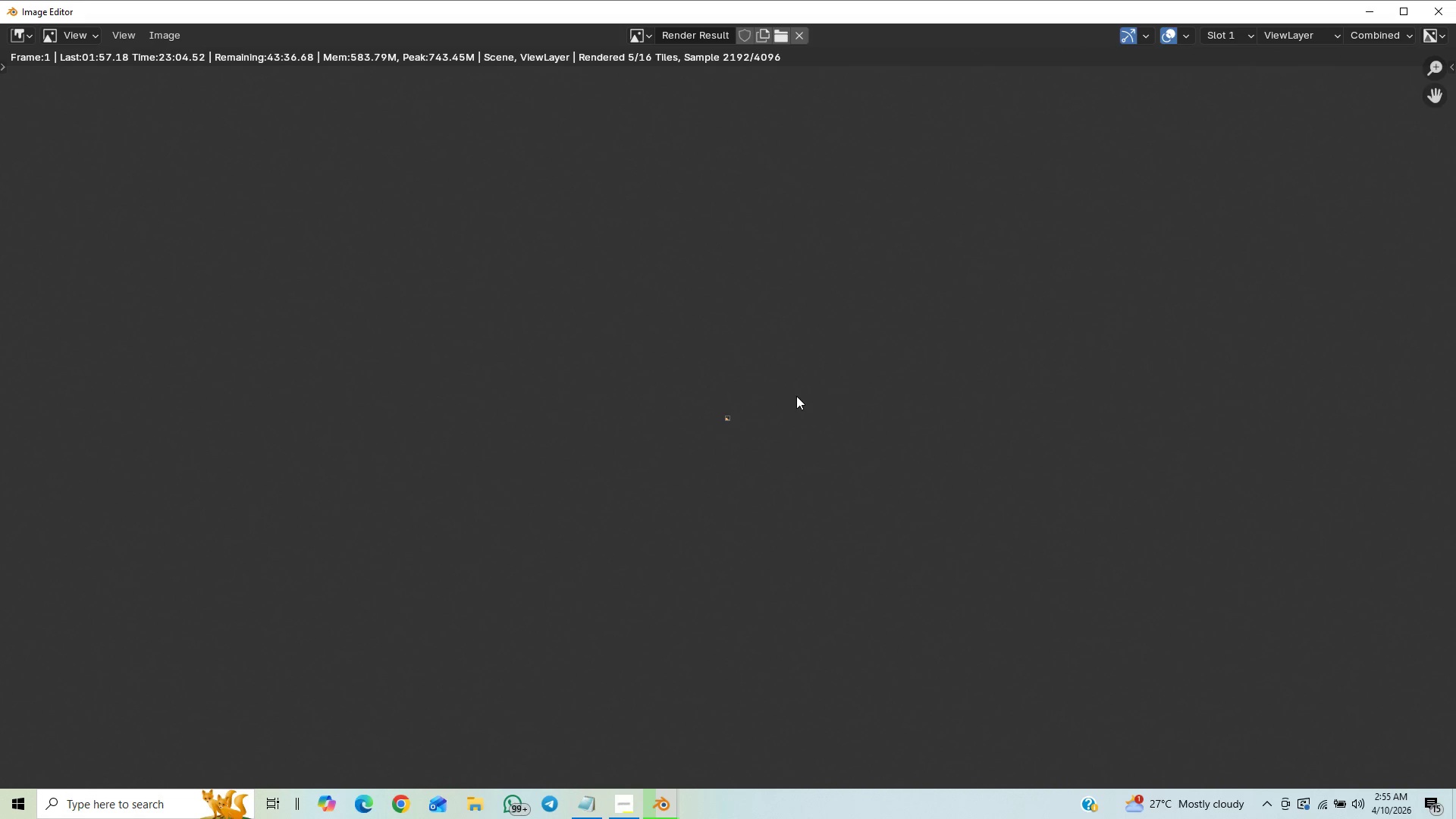 
wait(8.93)
 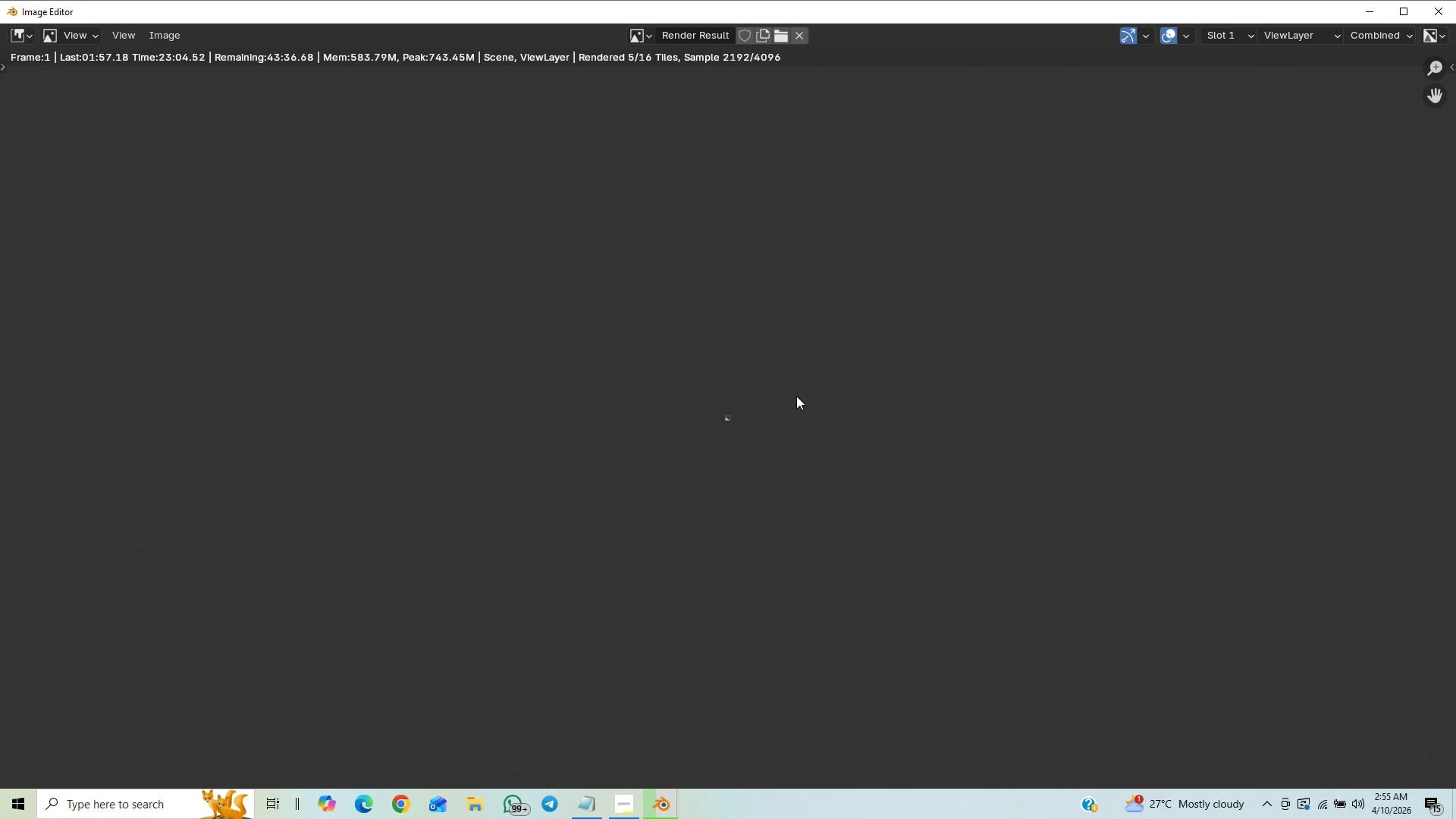 
scroll: coordinate [780, 440], scroll_direction: up, amount: 10.0
 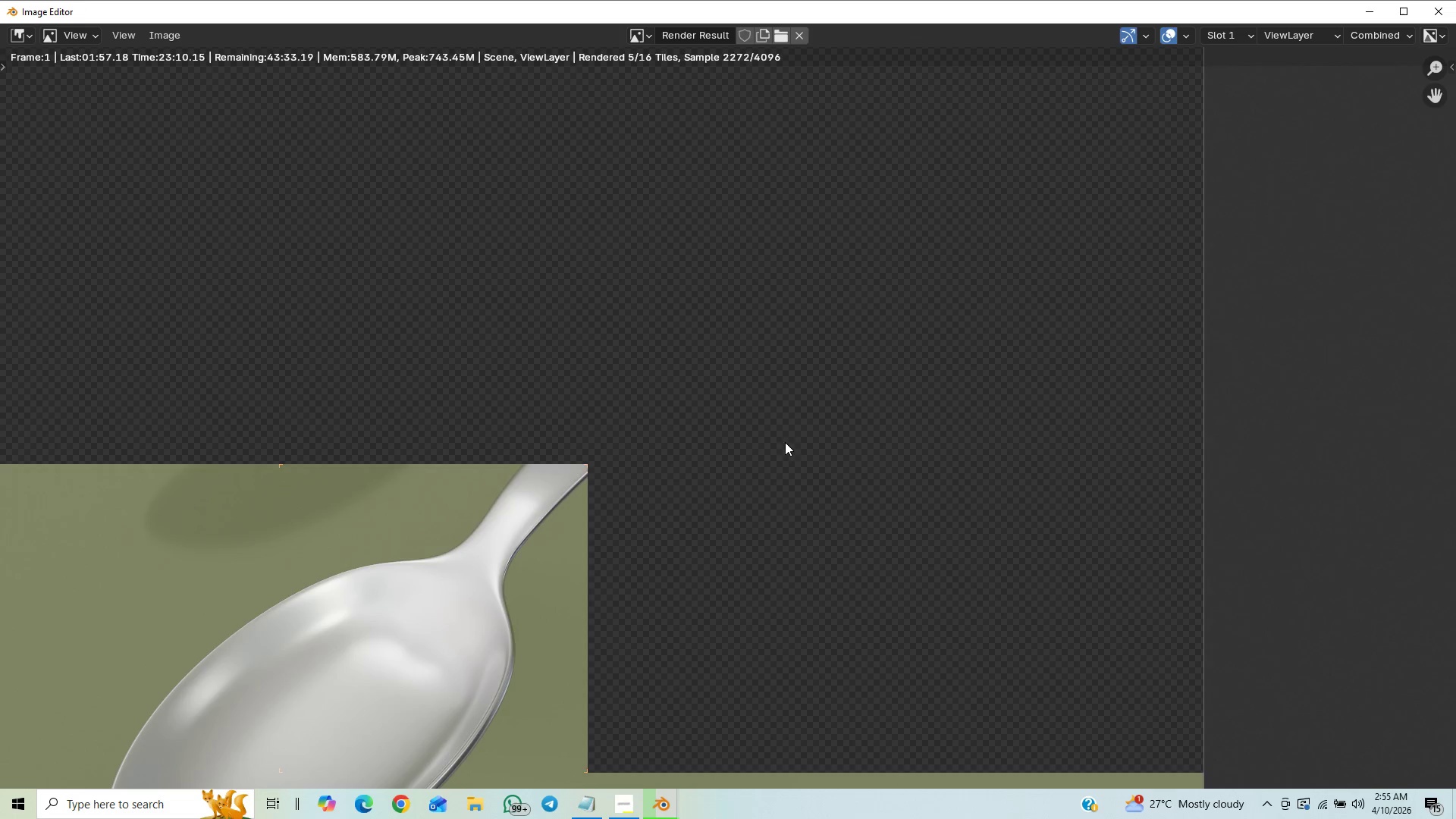 
scroll: coordinate [798, 443], scroll_direction: down, amount: 6.0